 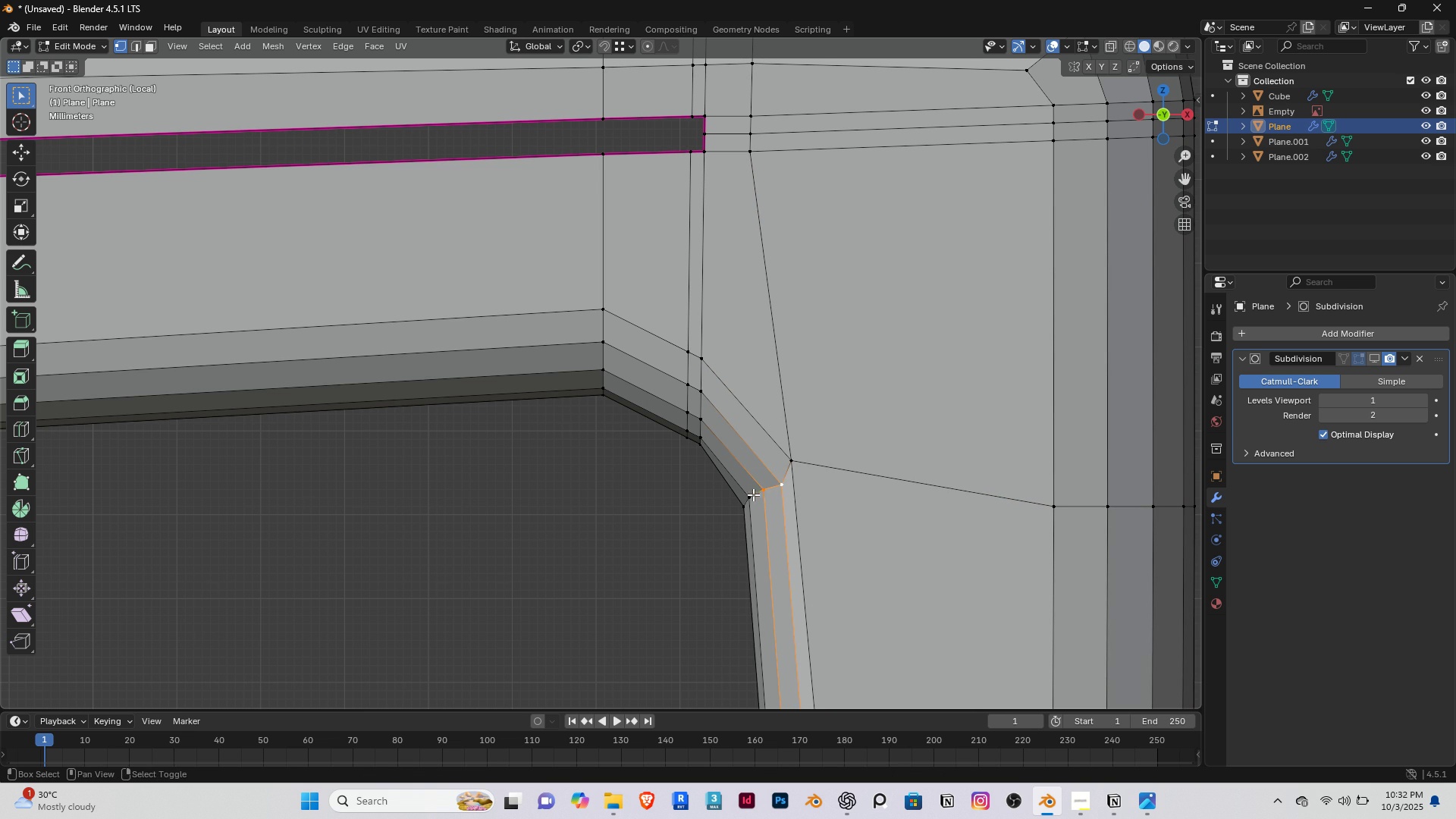 
right_click([749, 494])
 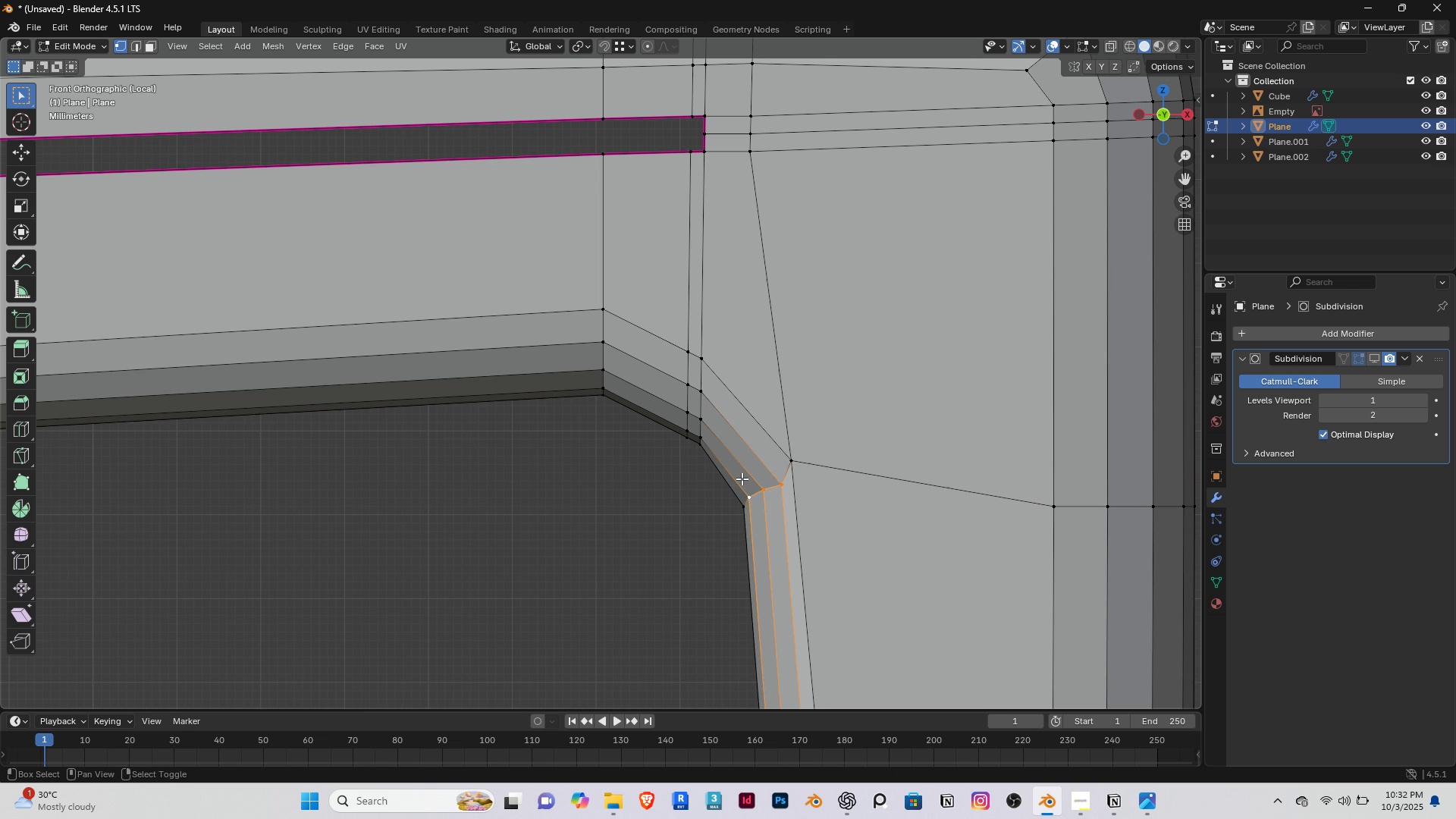 
key(Shift+ShiftRight)
 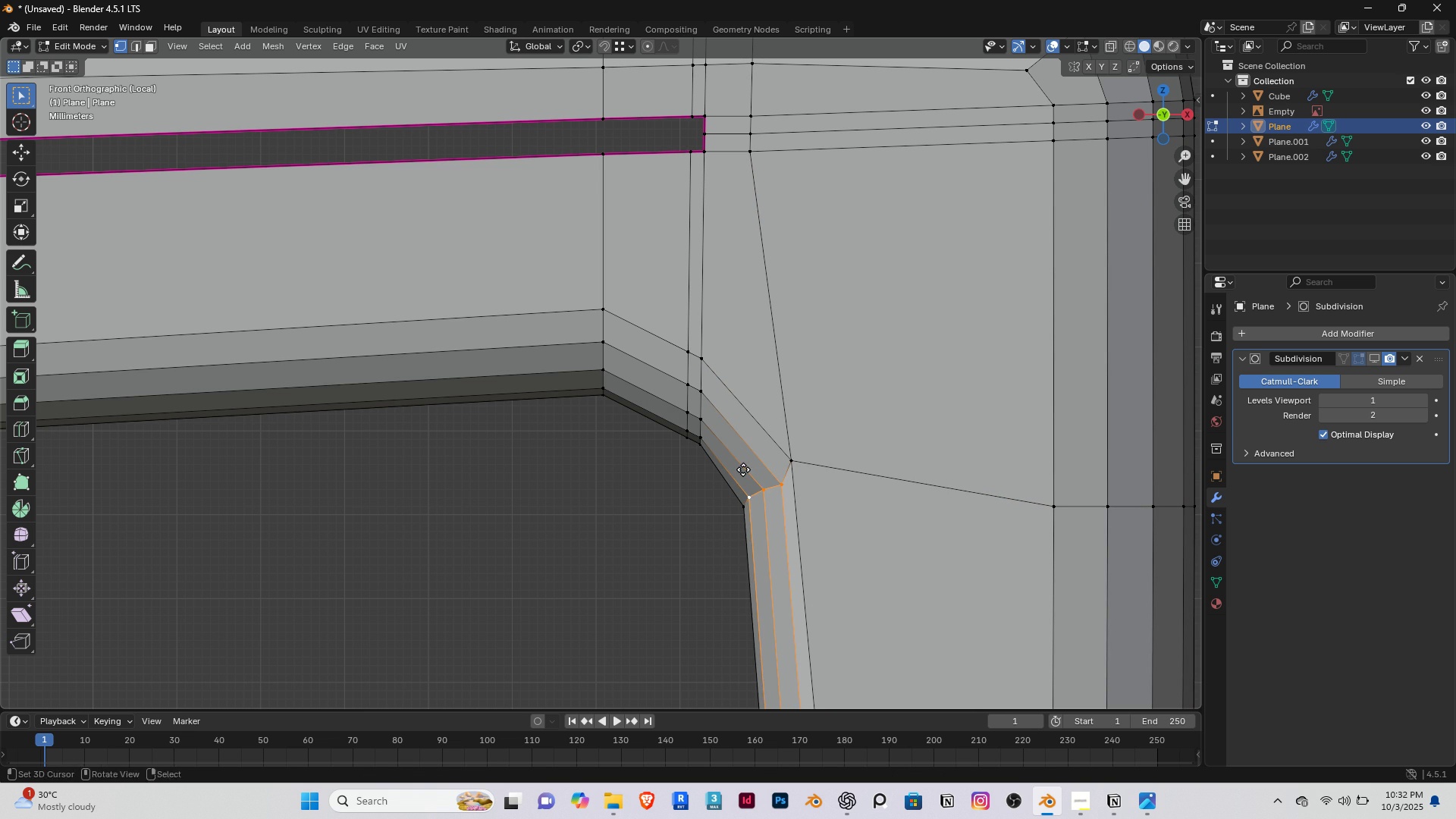 
key(G)
 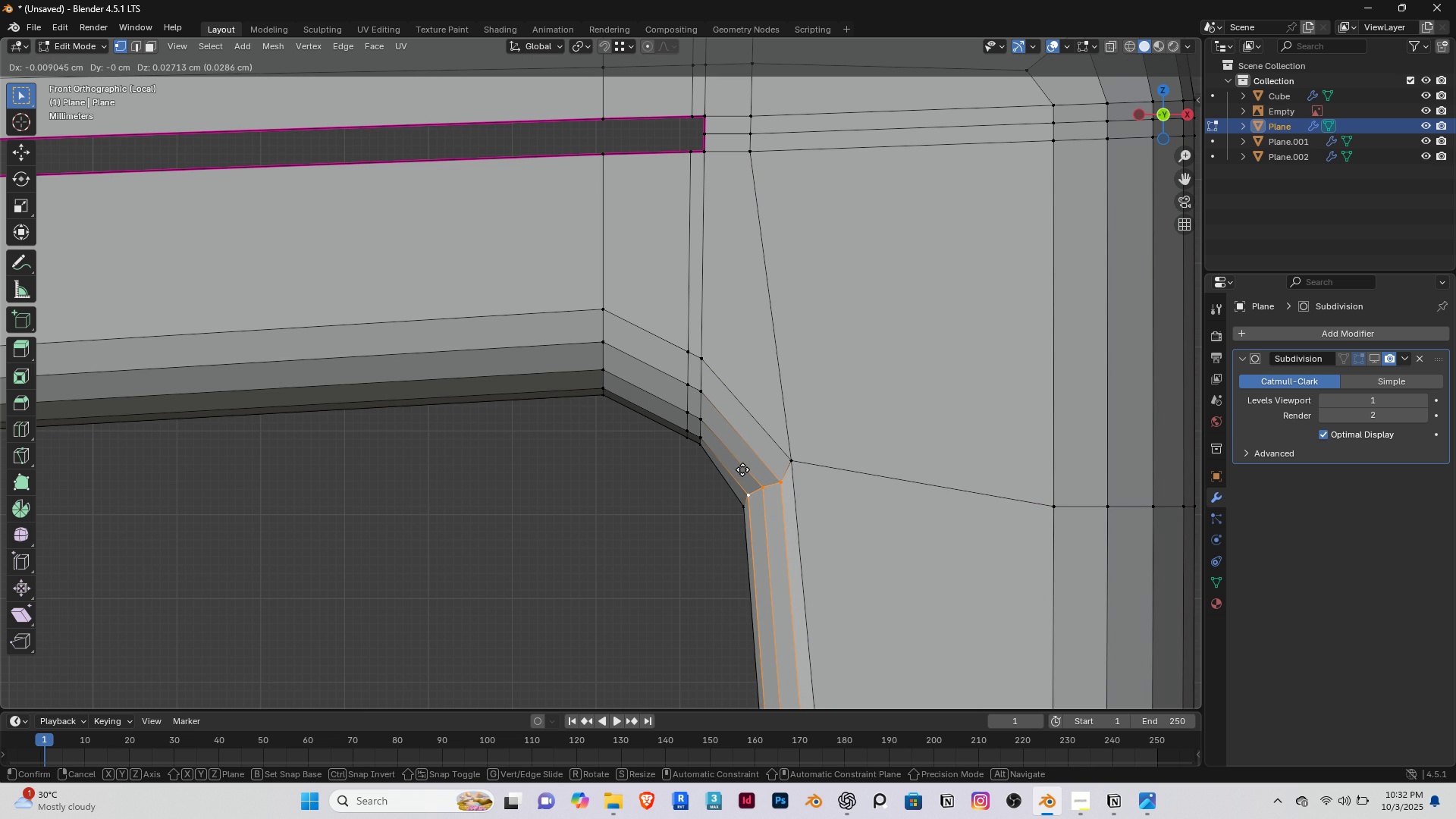 
wait(6.2)
 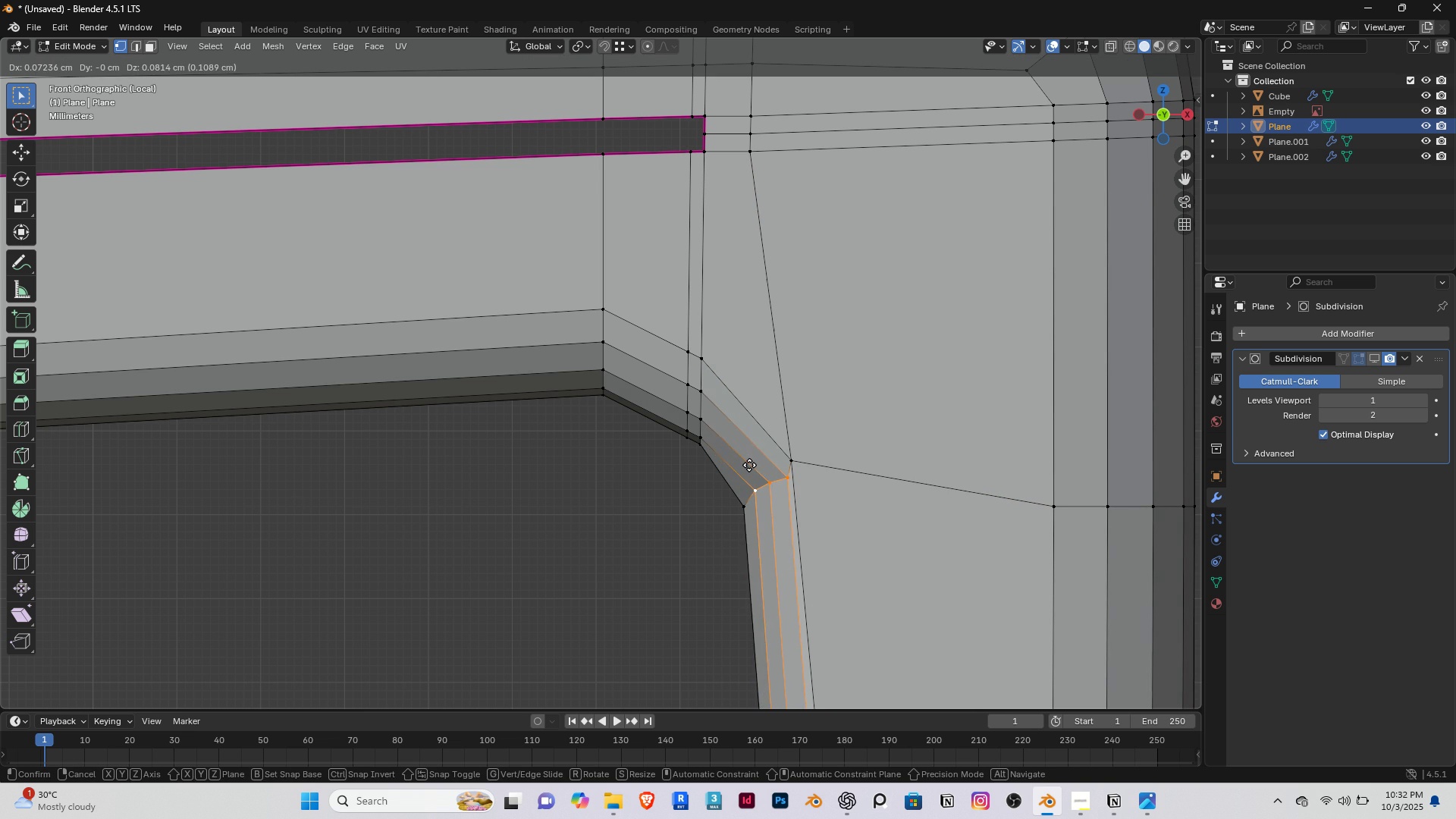 
left_click([742, 469])